 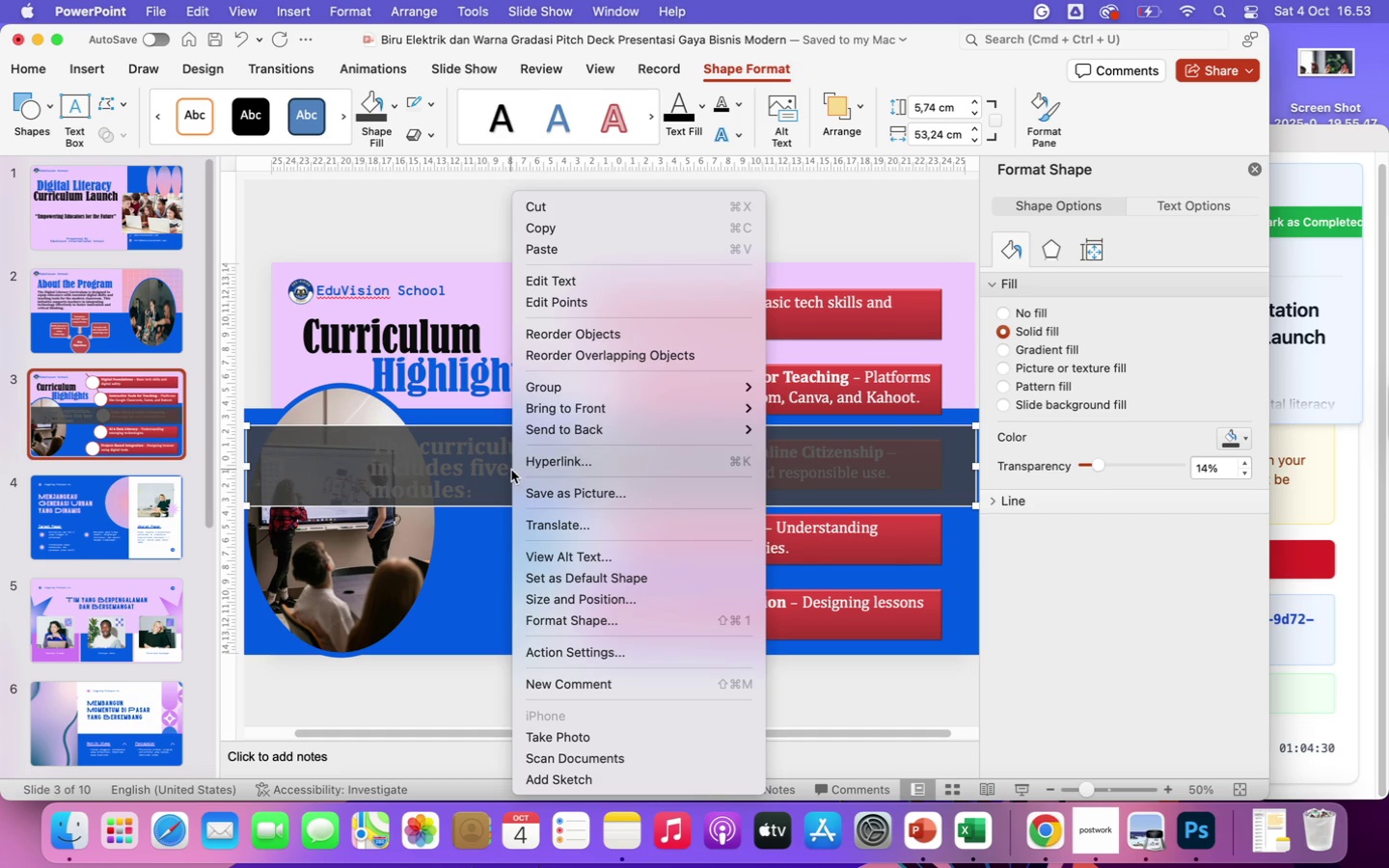 
left_click([595, 429])
 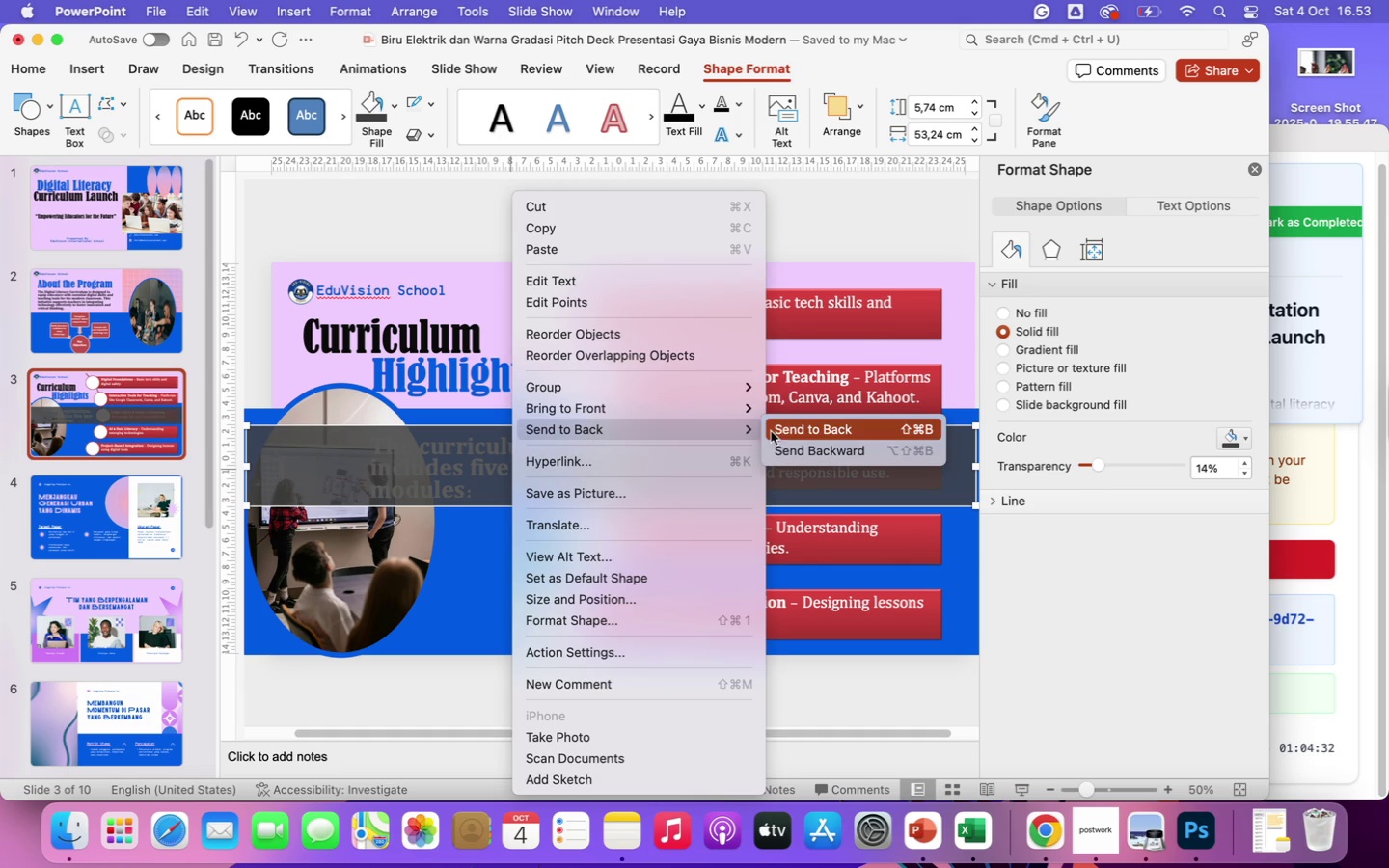 
left_click([792, 431])
 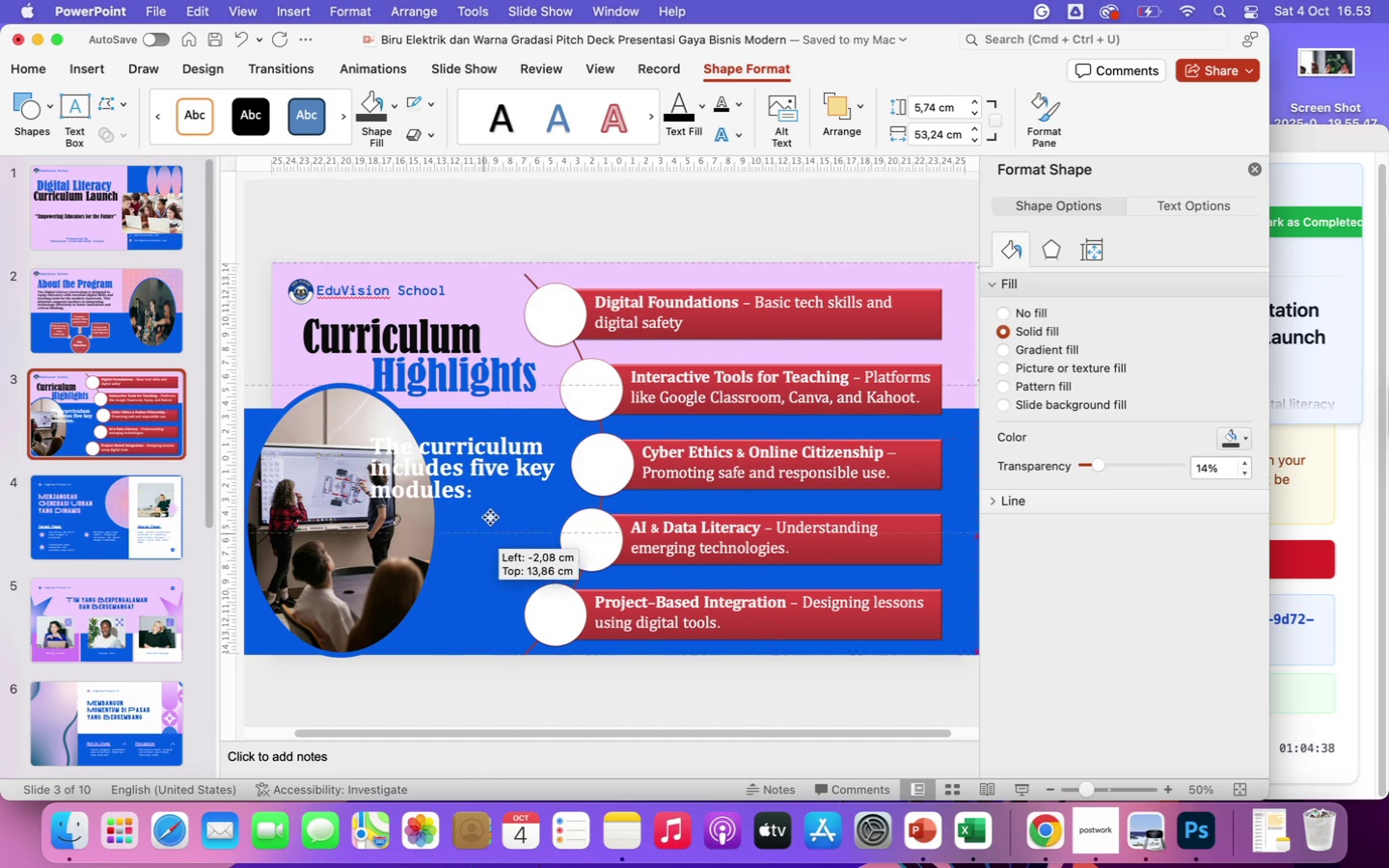 
wait(7.14)
 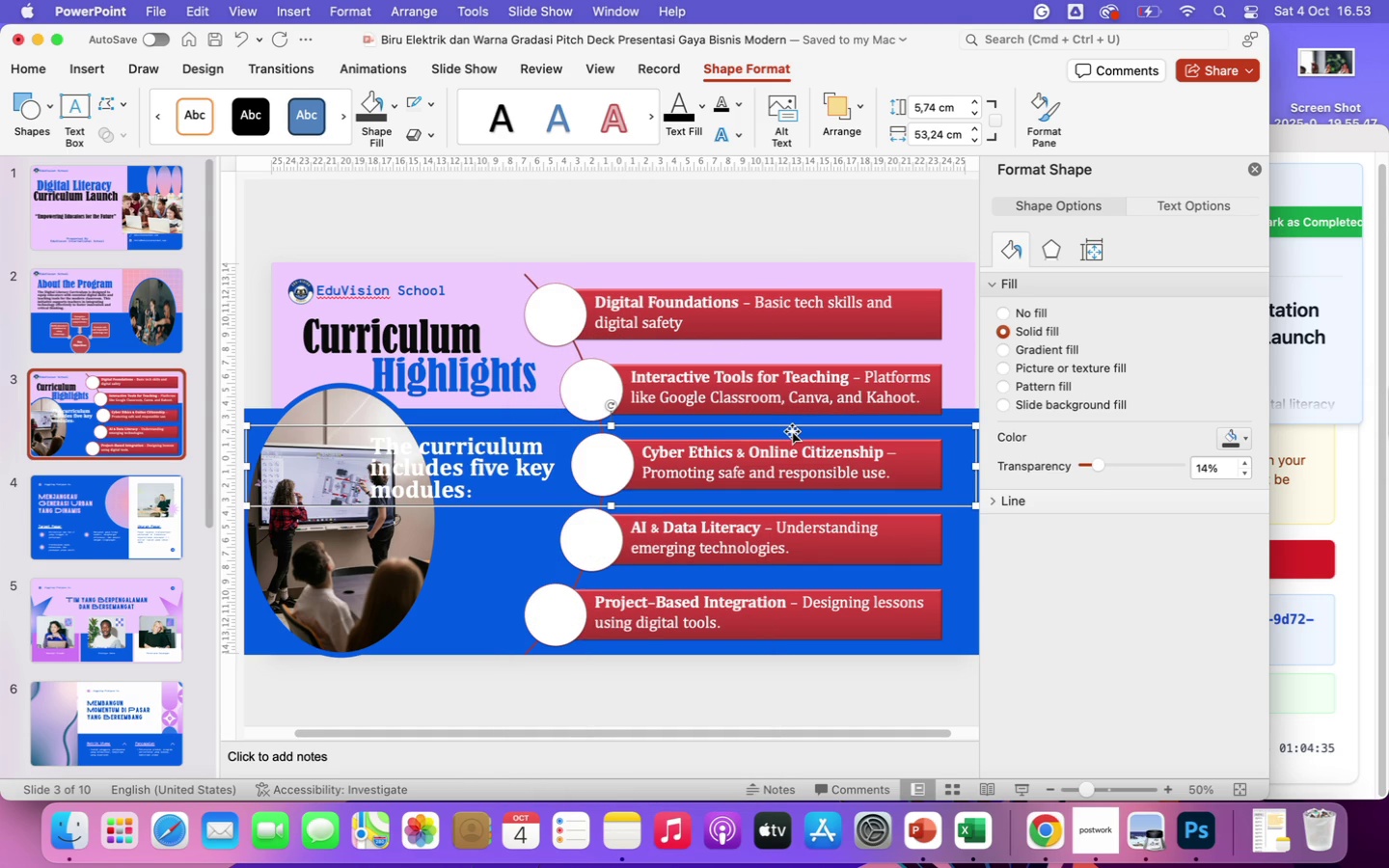 
right_click([492, 509])
 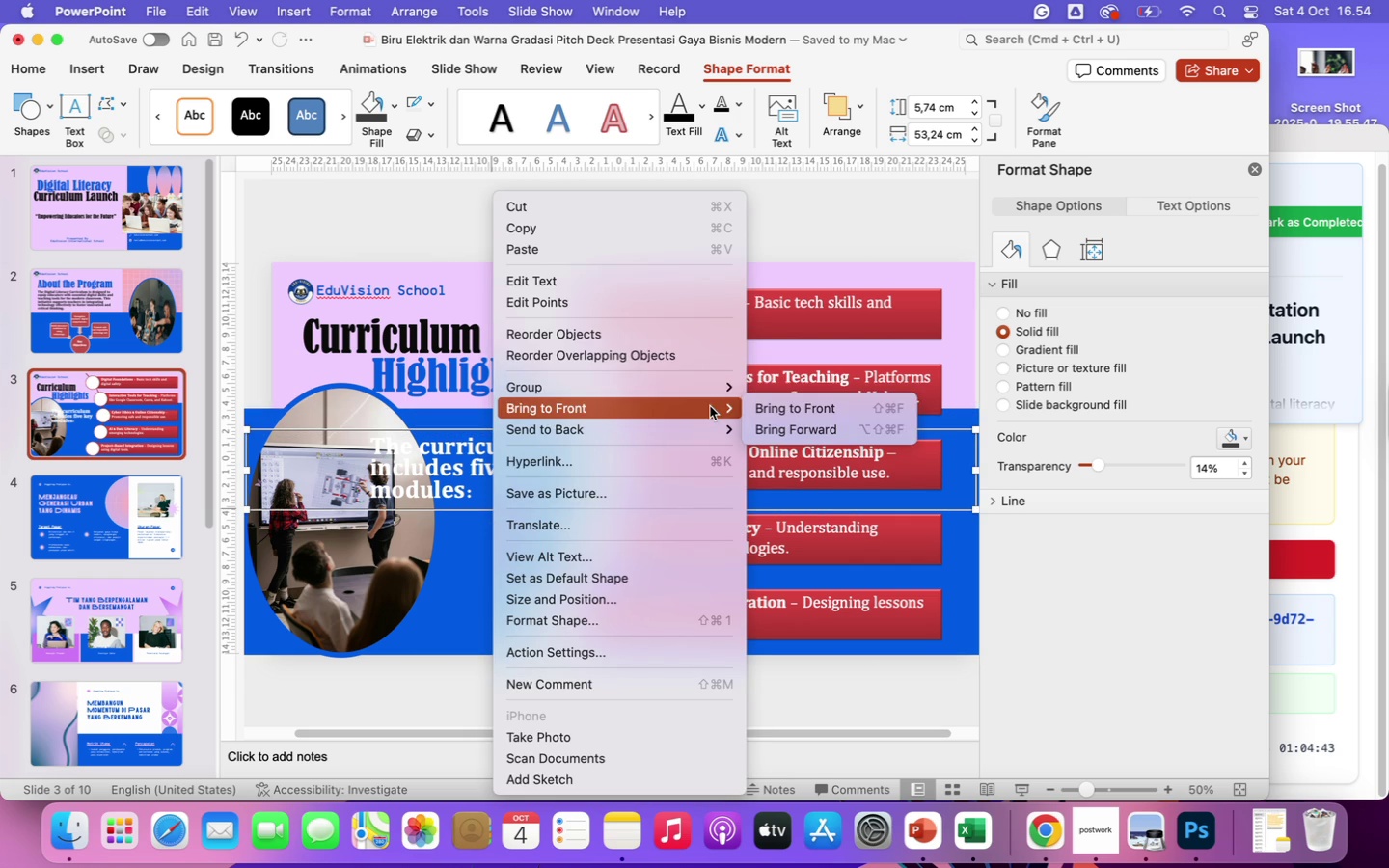 
left_click([776, 410])